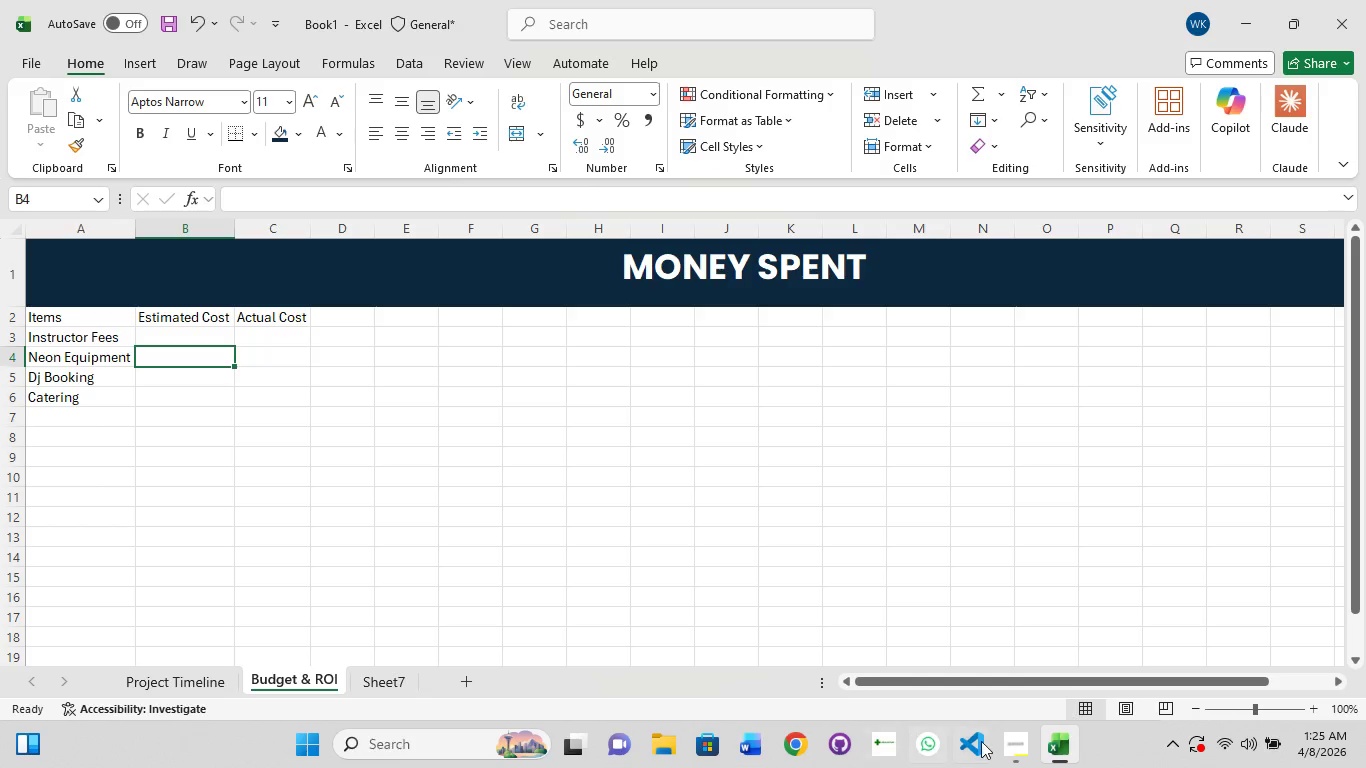 
left_click([1009, 746])